 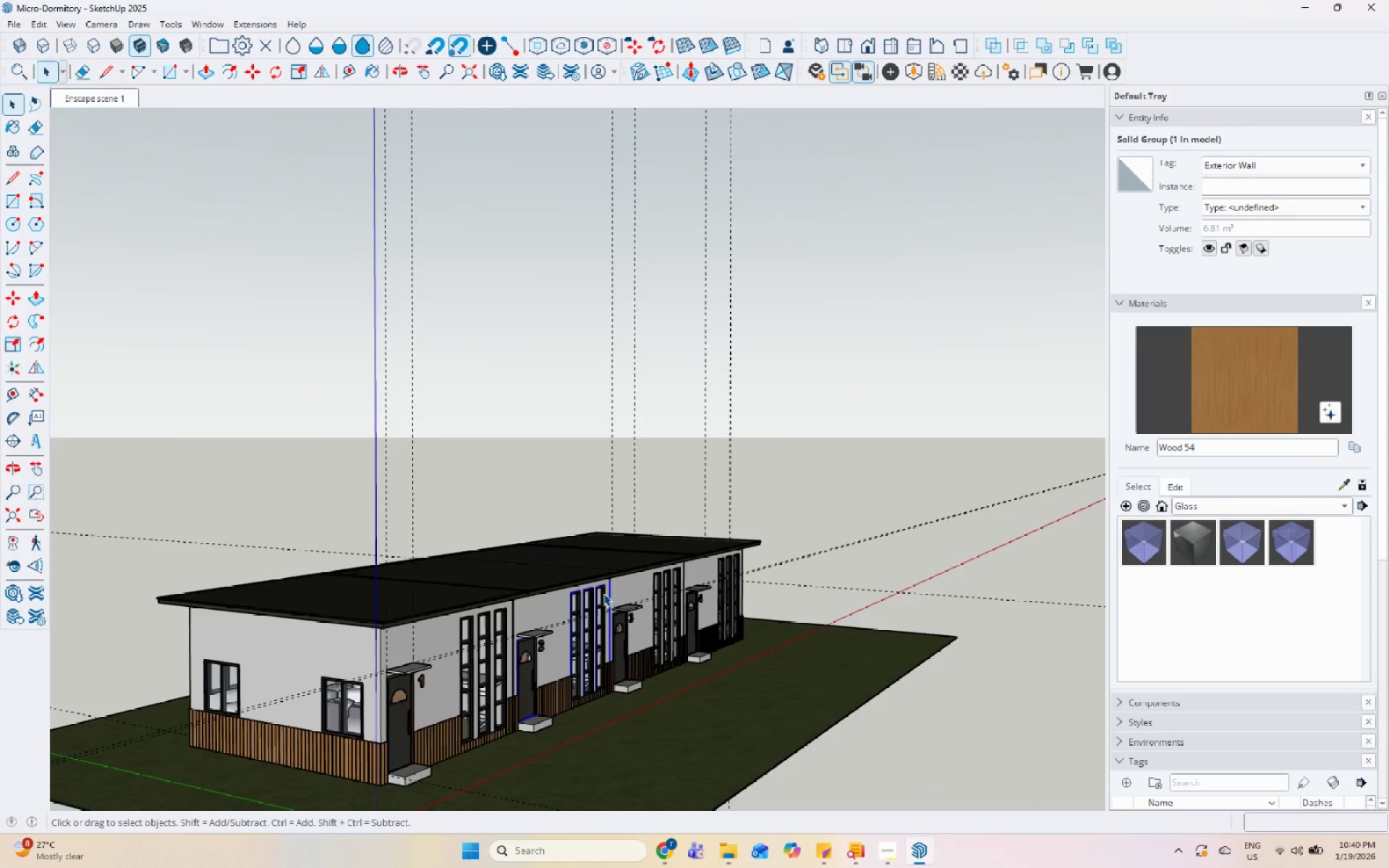 
scroll: coordinate [619, 654], scroll_direction: up, amount: 11.0
 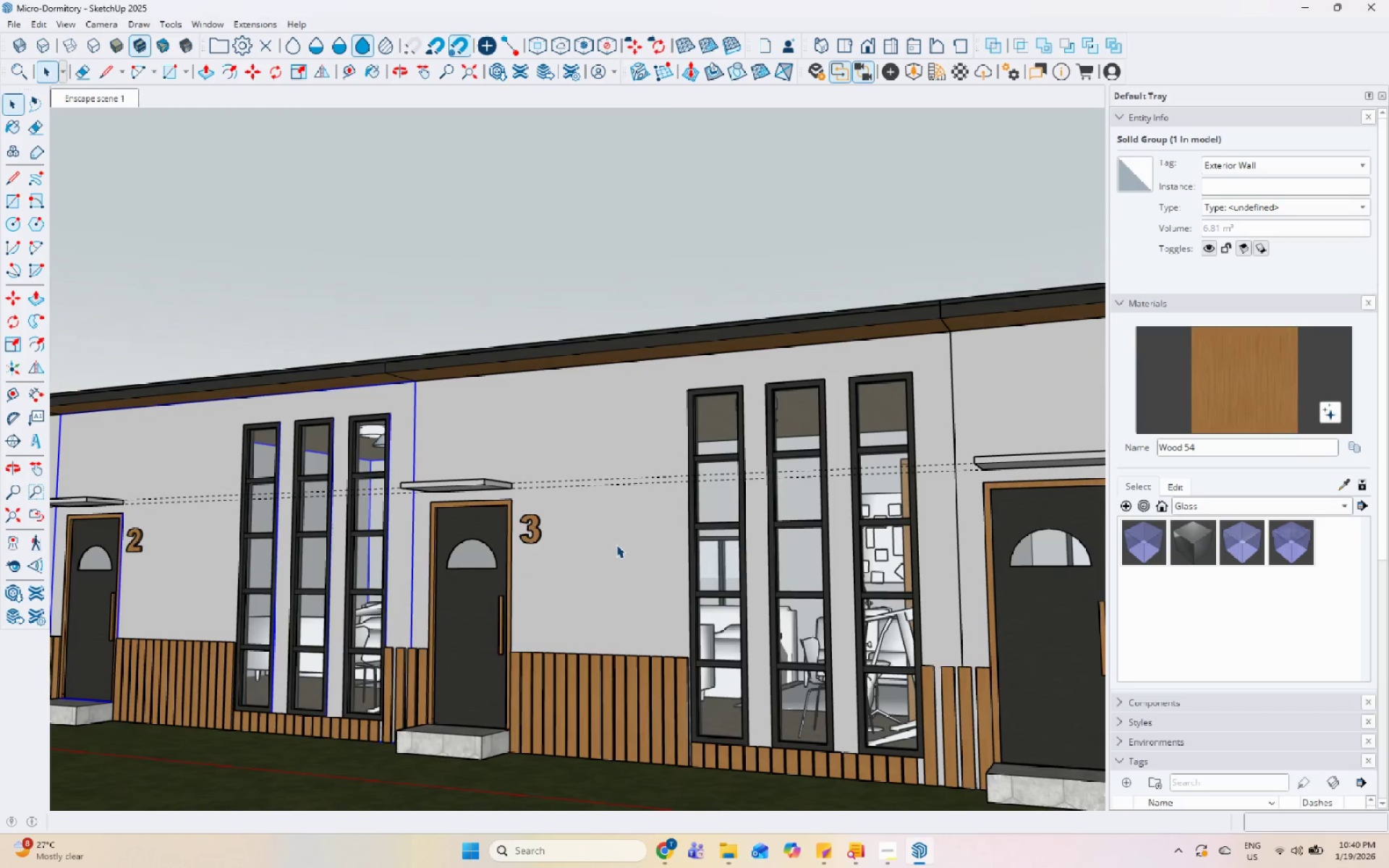 
key(Control+S)
 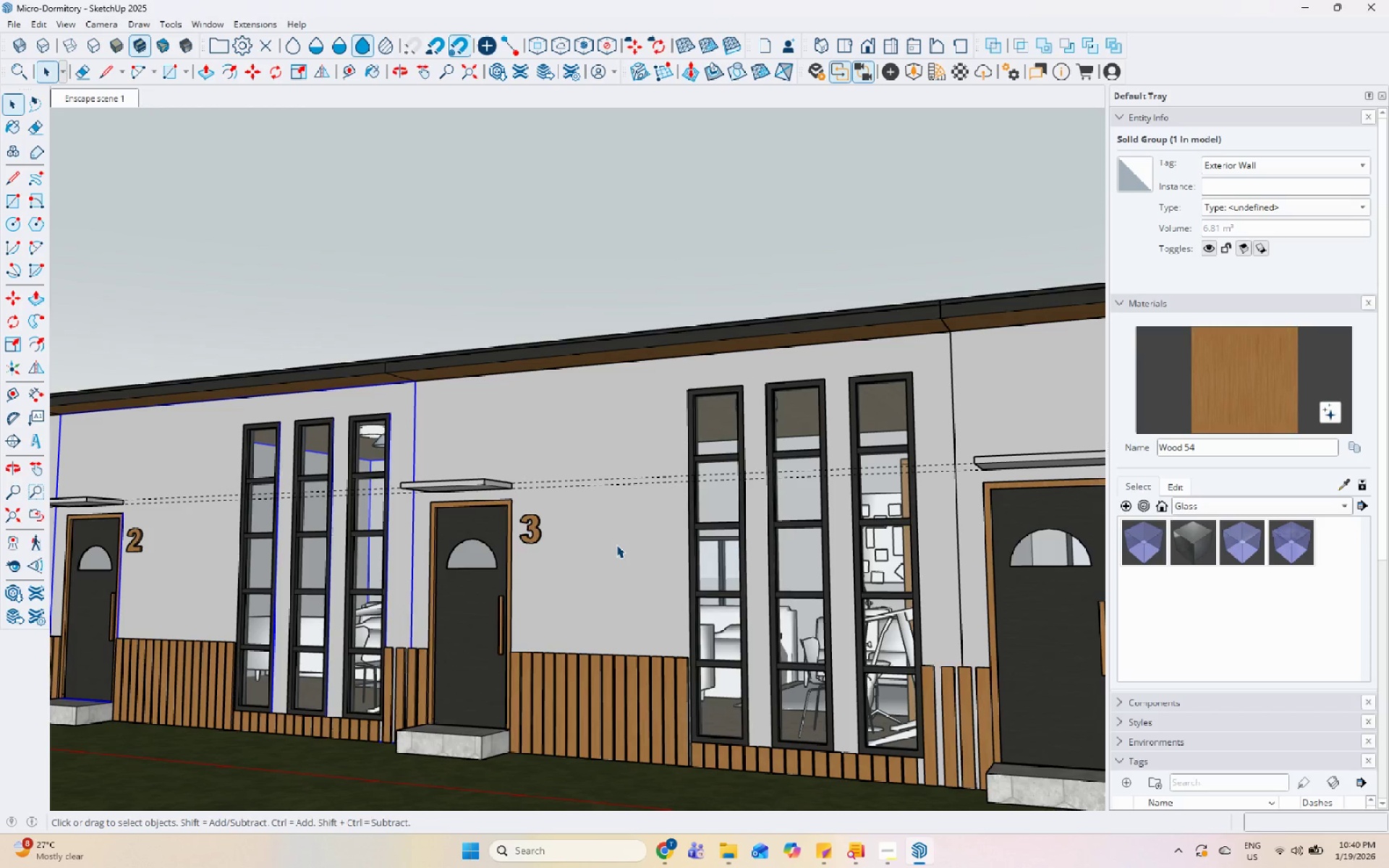 
wait(6.64)
 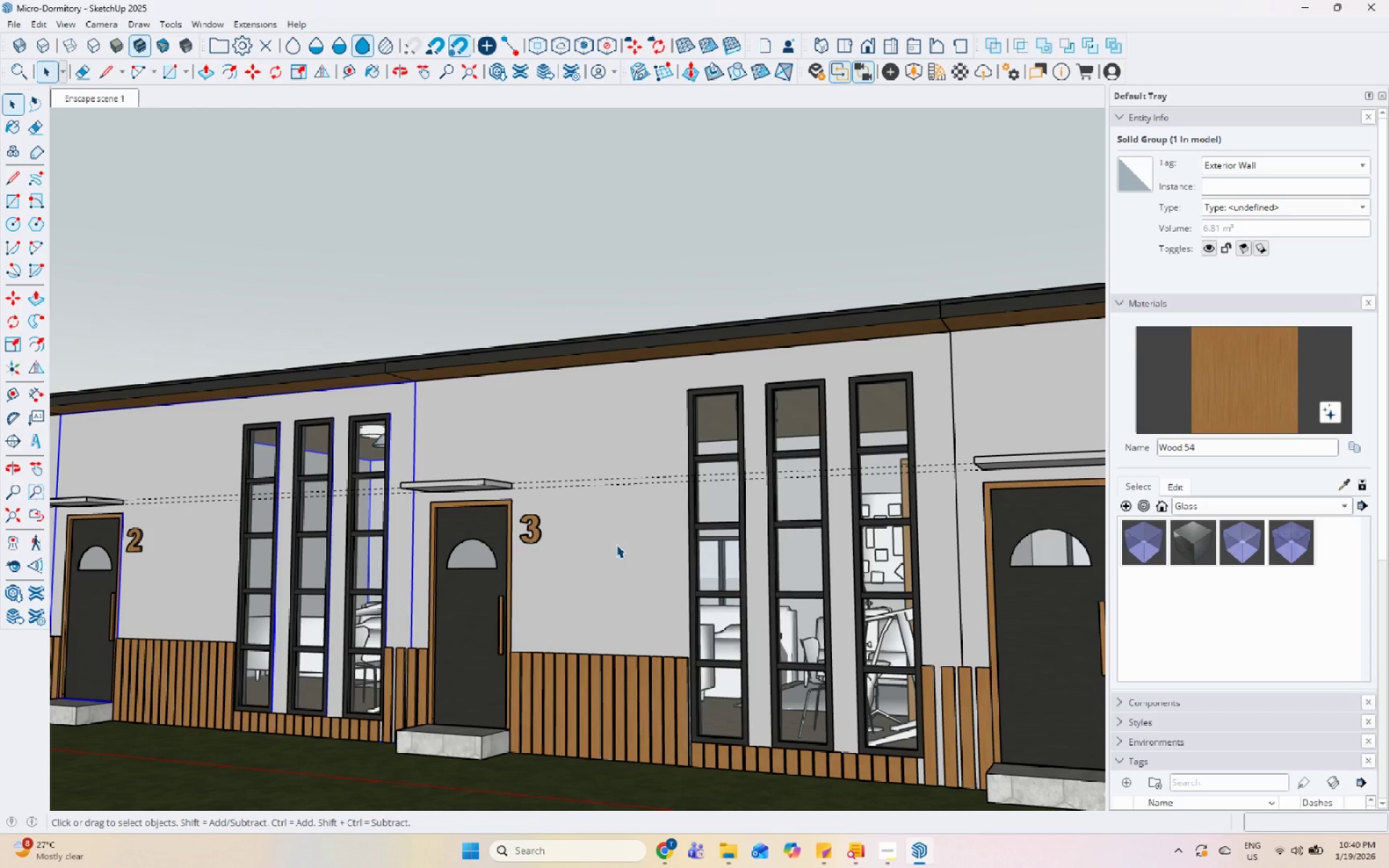 
left_click([878, 846])